 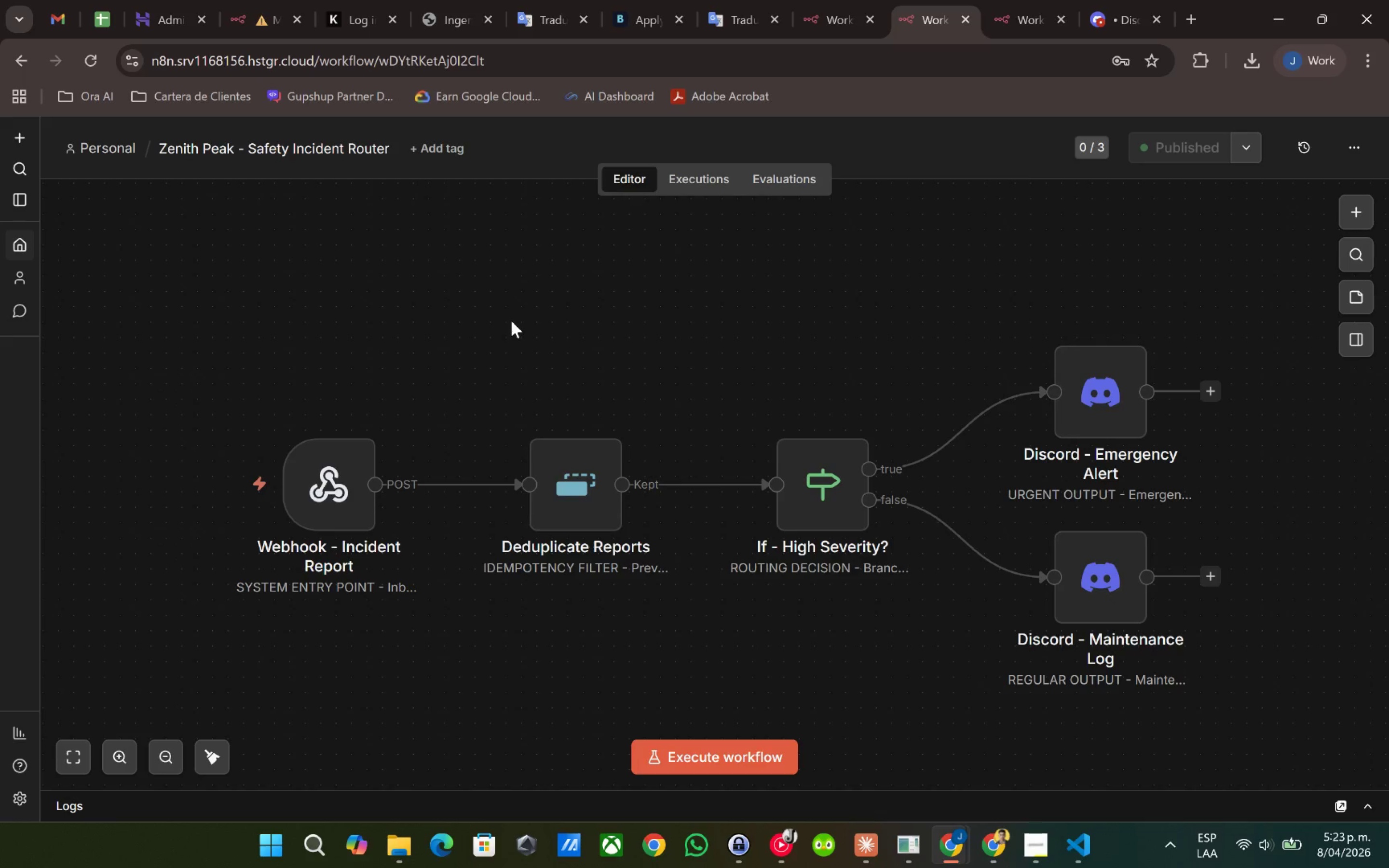 
left_click([848, 0])
 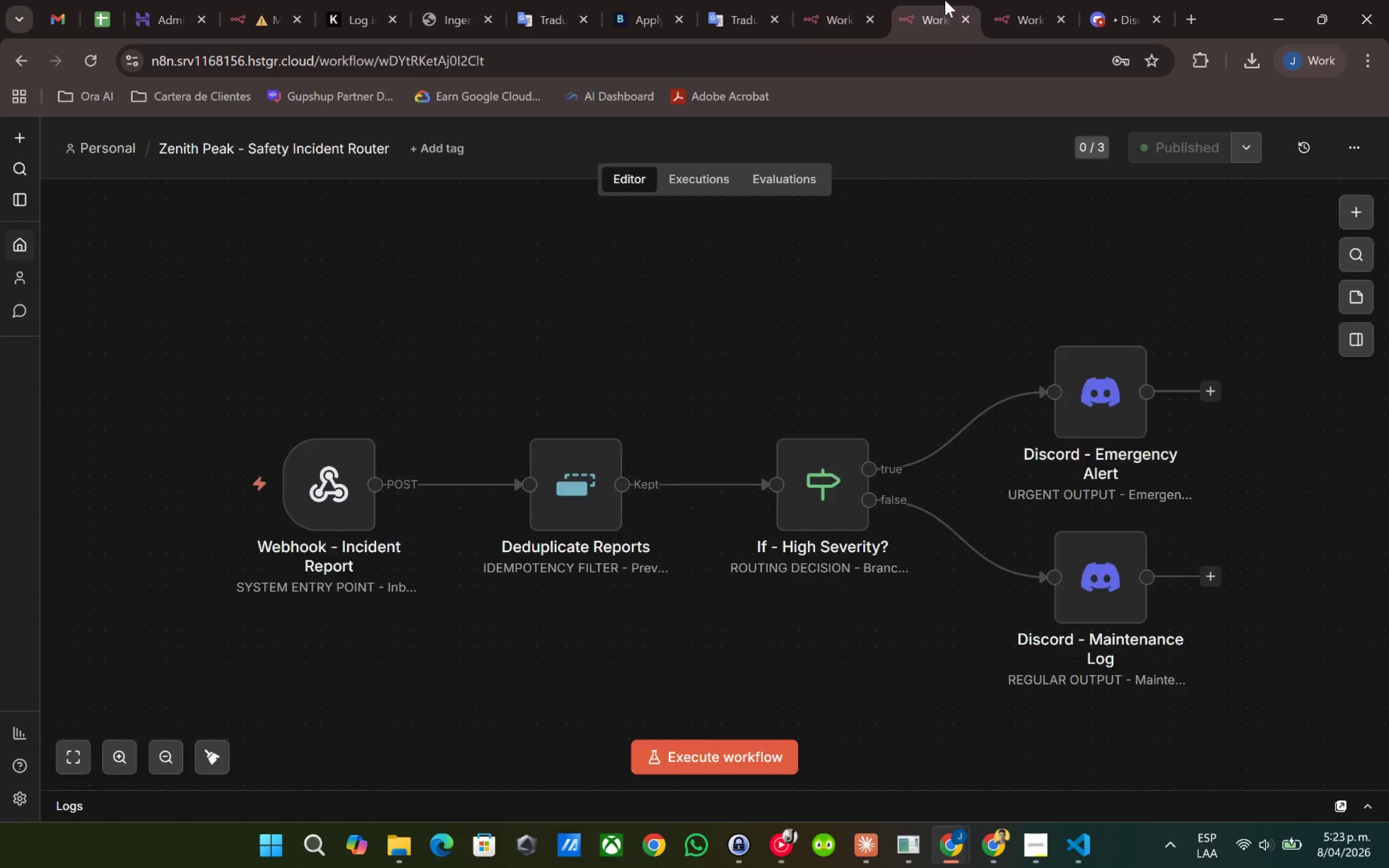 
double_click([1015, 0])
 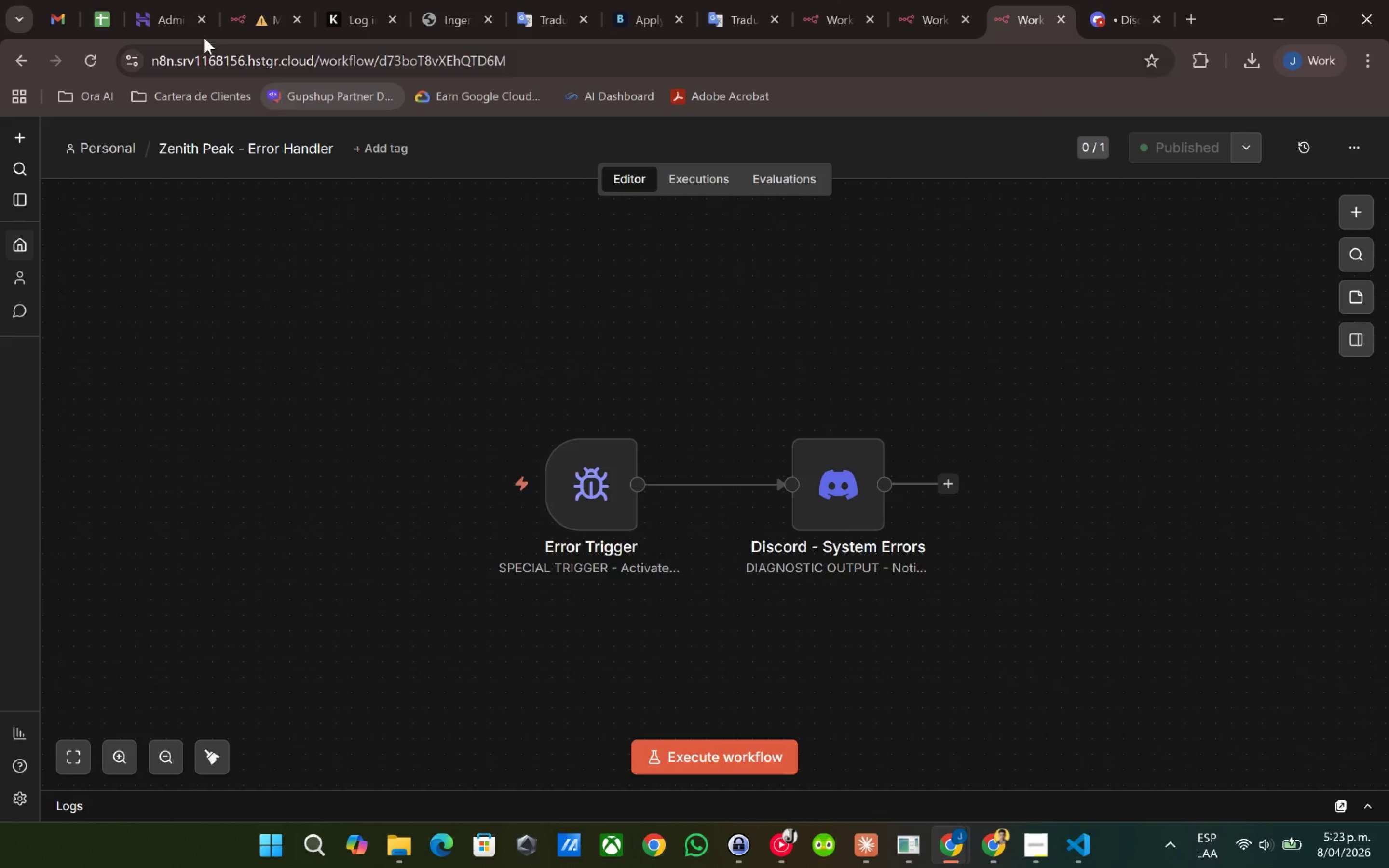 
left_click([192, 0])
 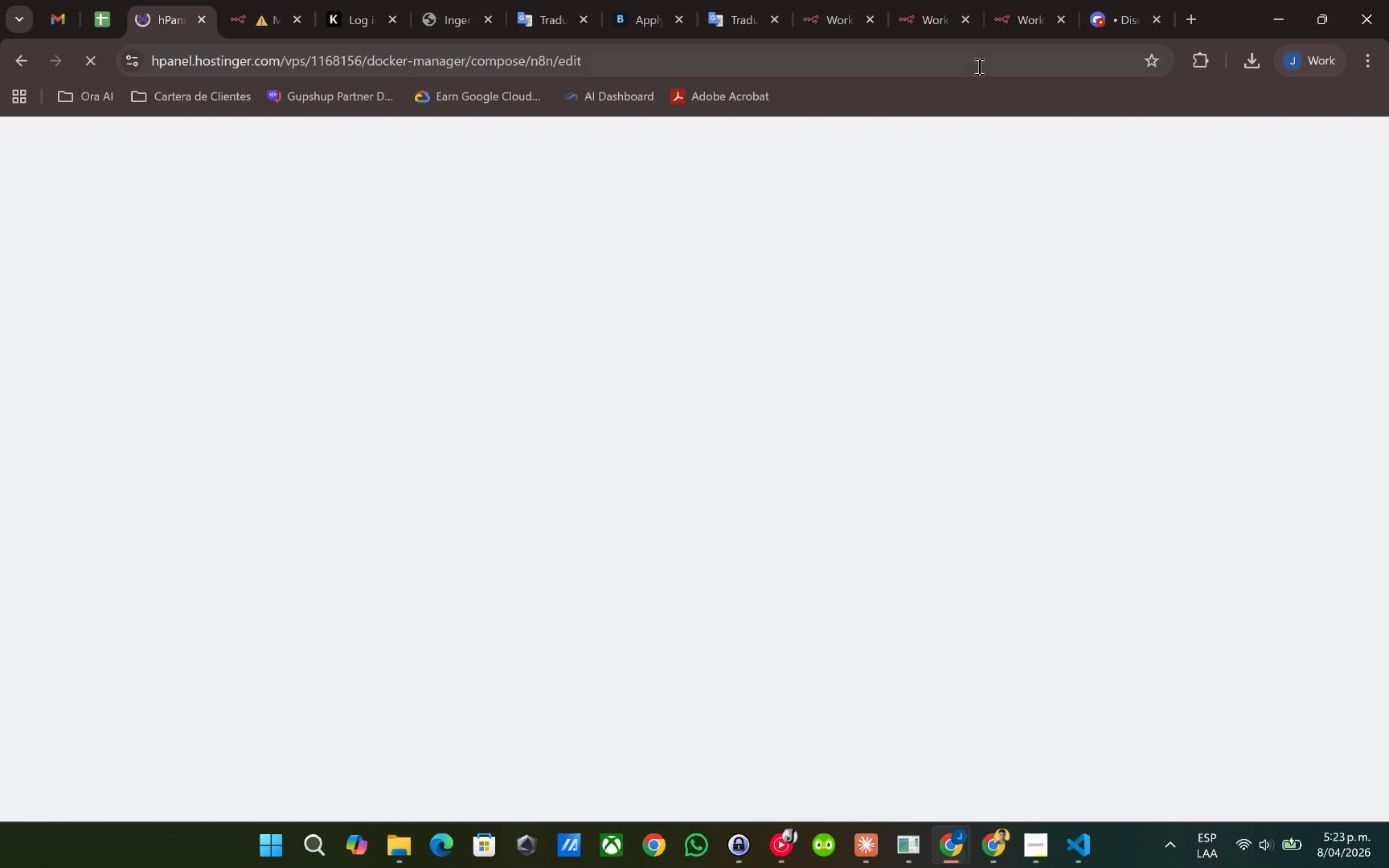 
left_click([1014, 0])
 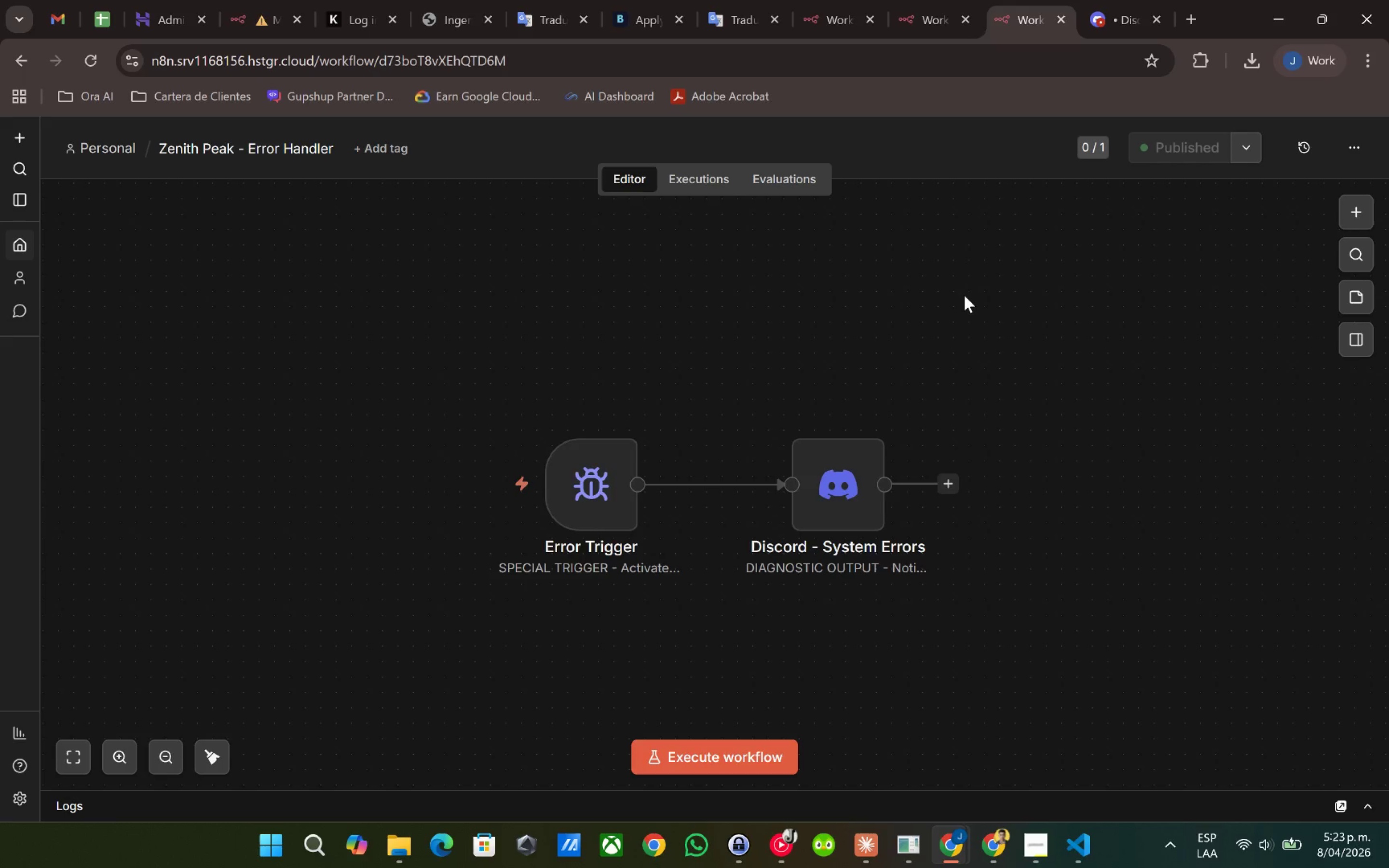 
left_click([964, 295])
 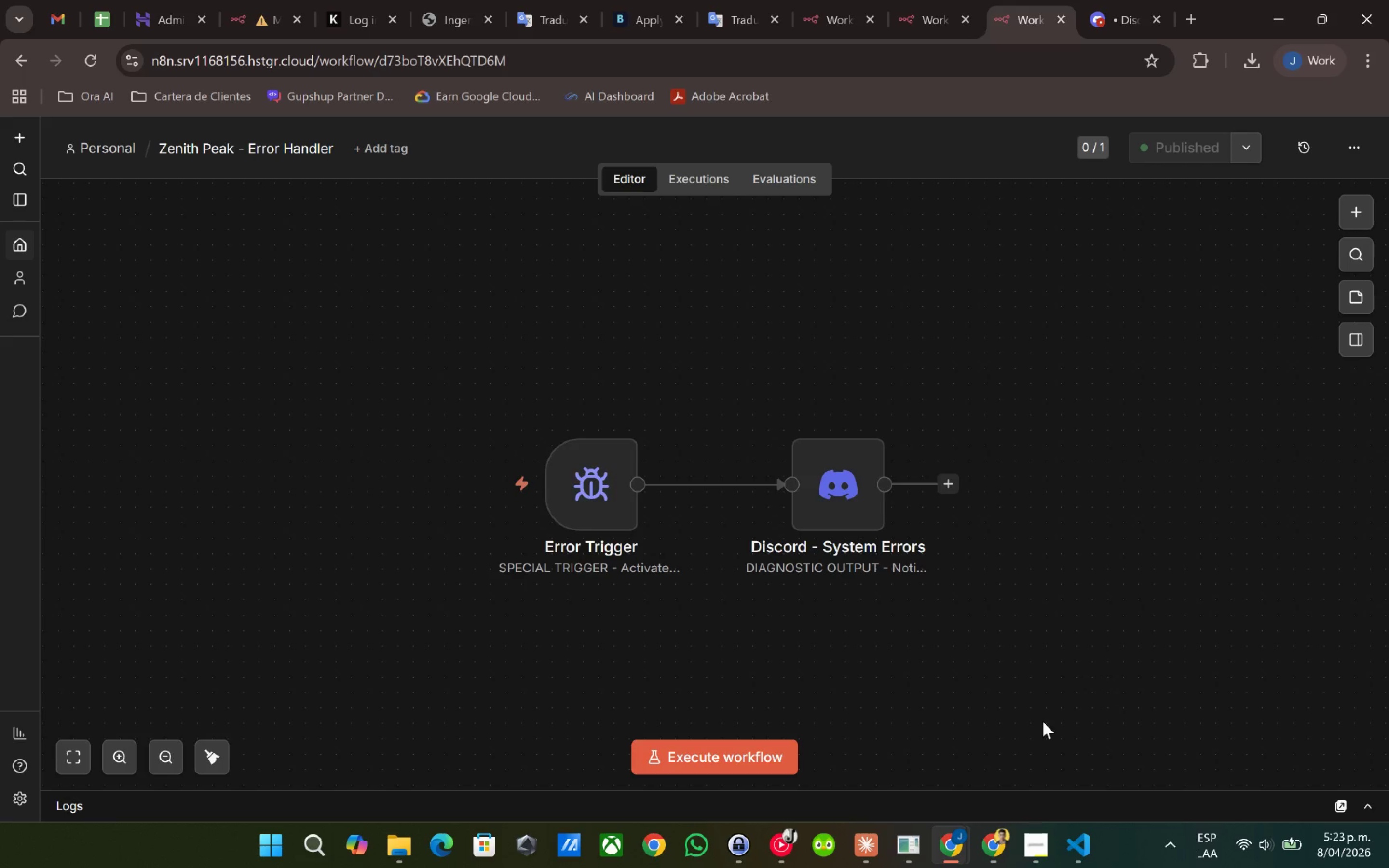 
left_click([1043, 836])